 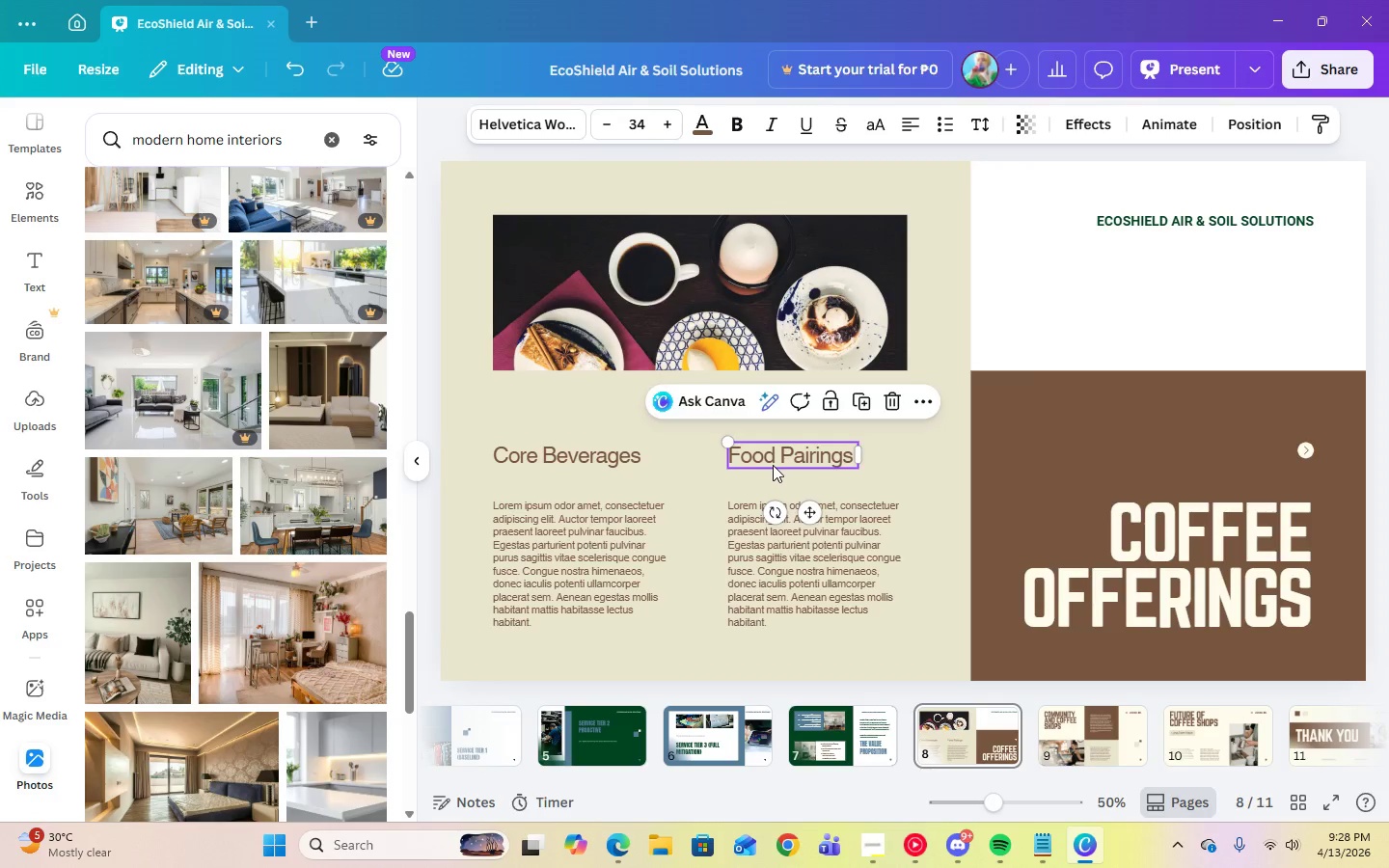 
left_click_drag(start_coordinate=[773, 465], to_coordinate=[1150, 331])
 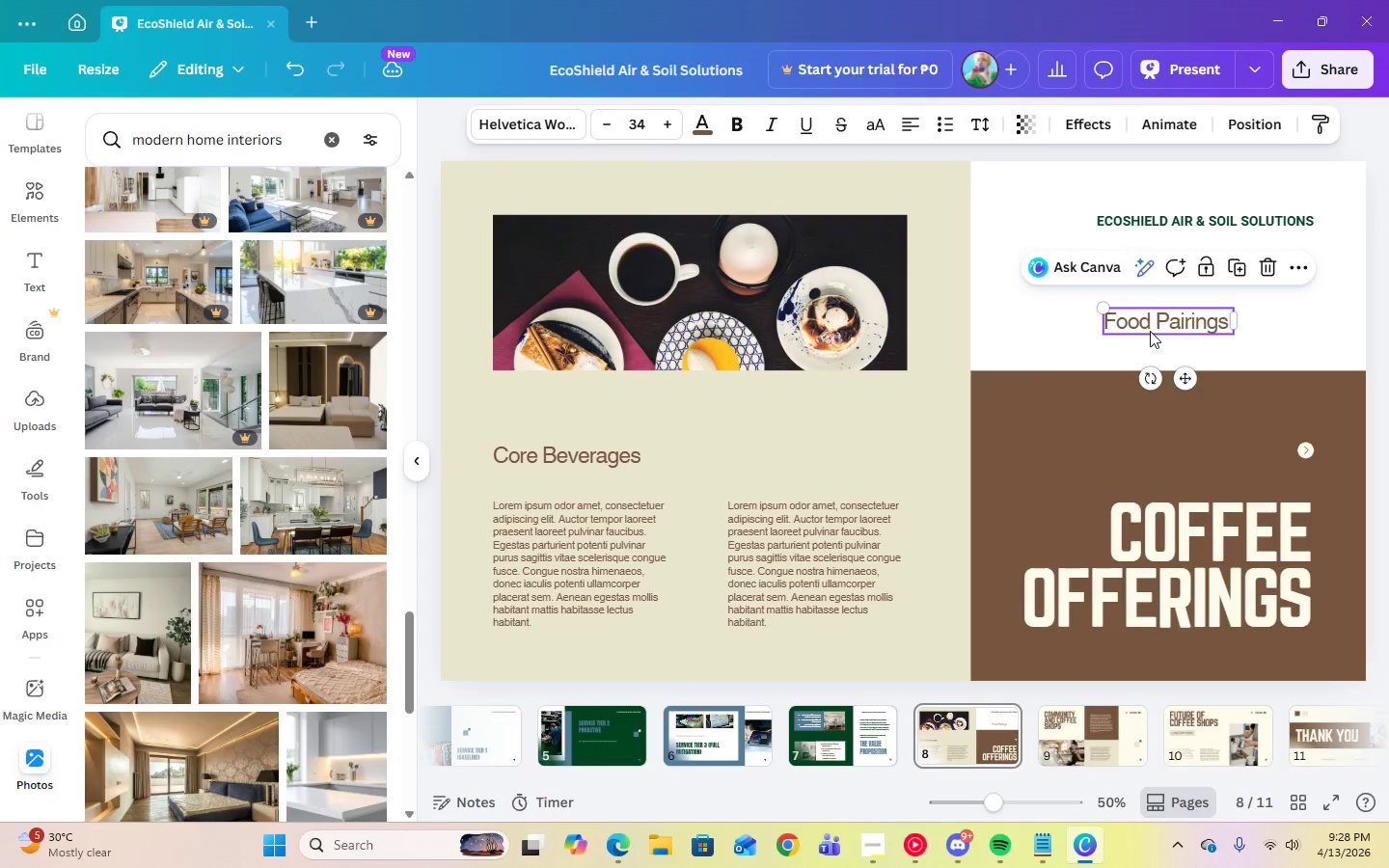 
left_click([1150, 331])
 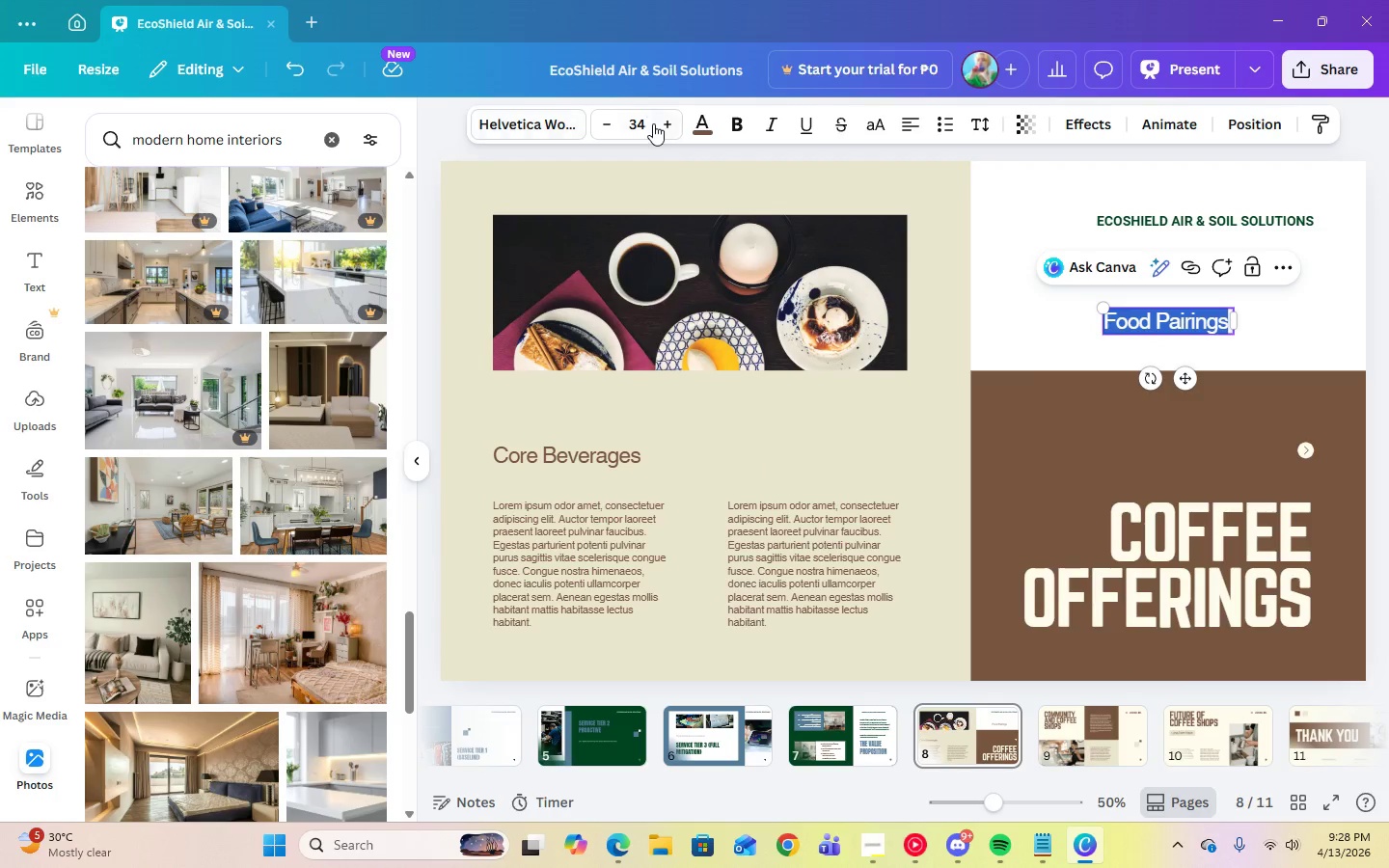 
left_click([643, 126])
 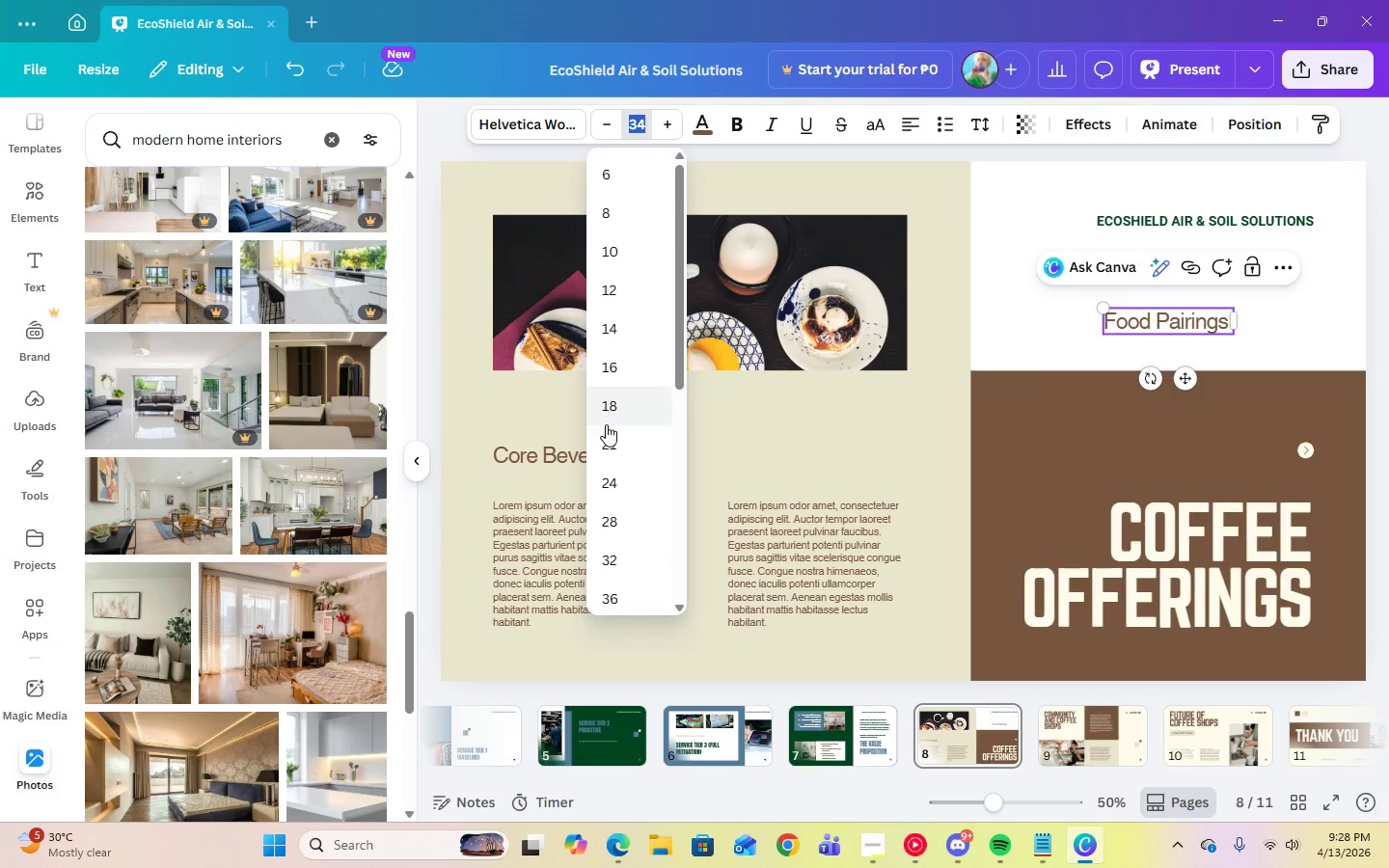 
left_click([608, 440])
 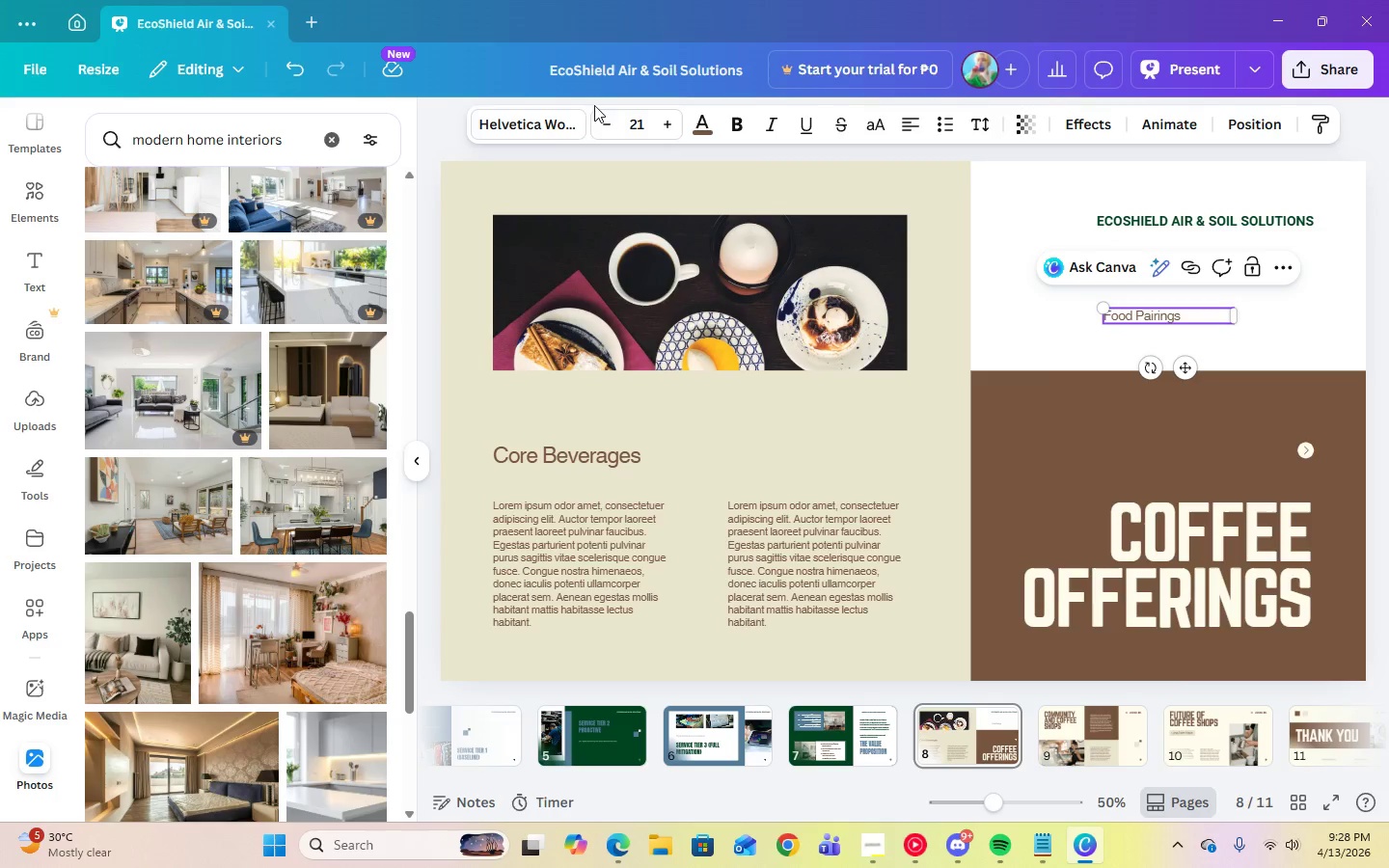 
left_click([543, 126])
 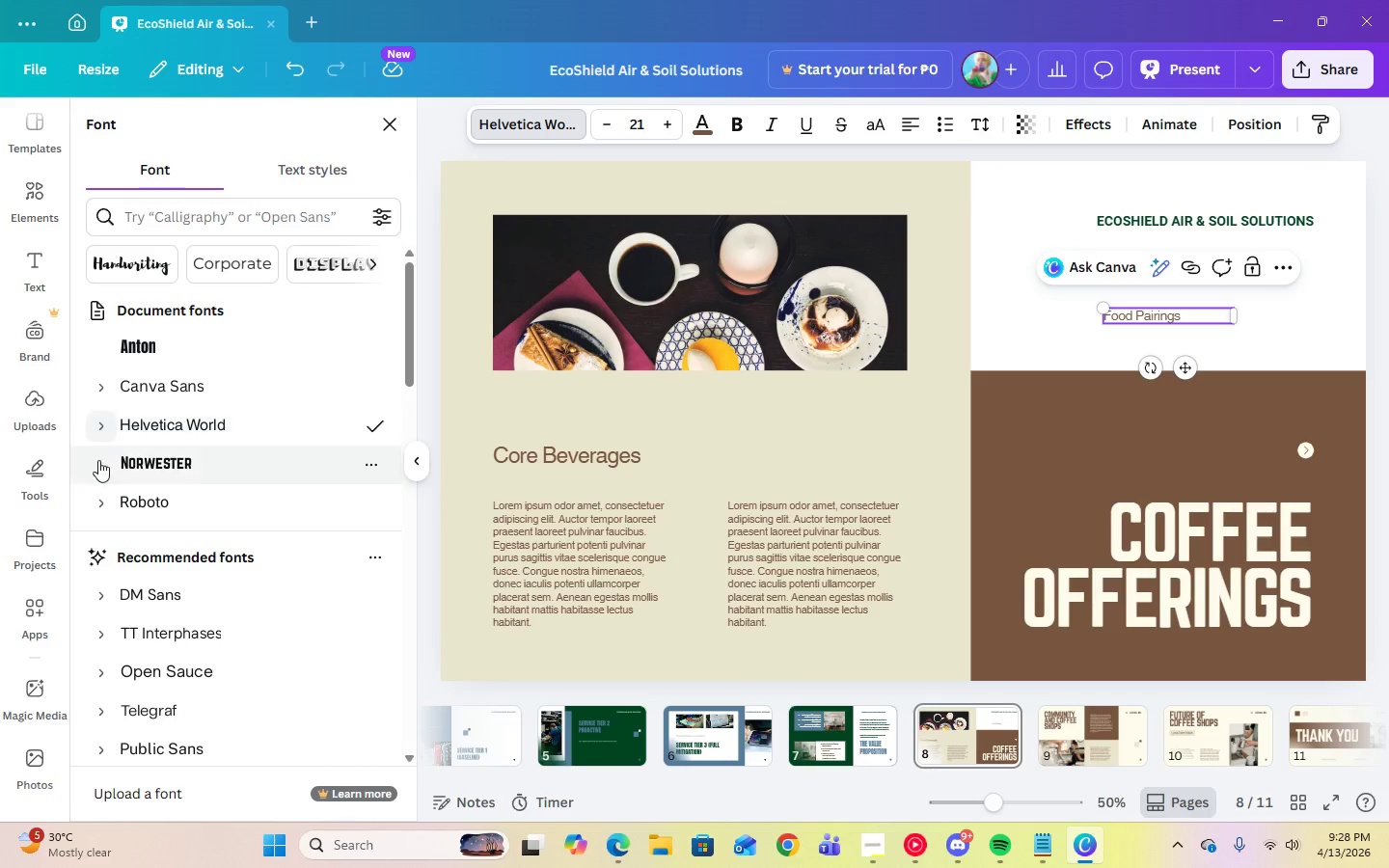 
left_click([99, 497])
 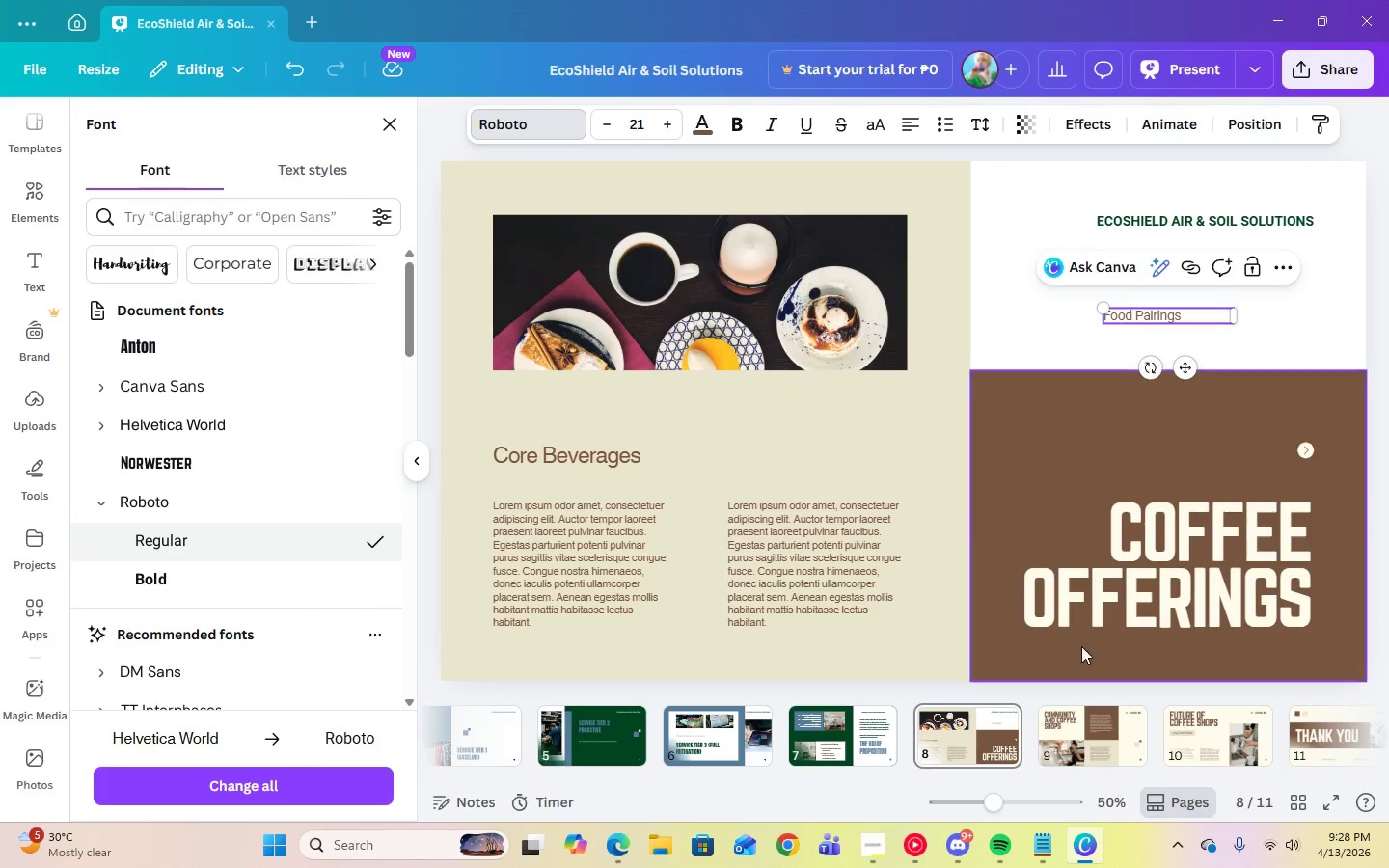 
left_click([875, 854])